 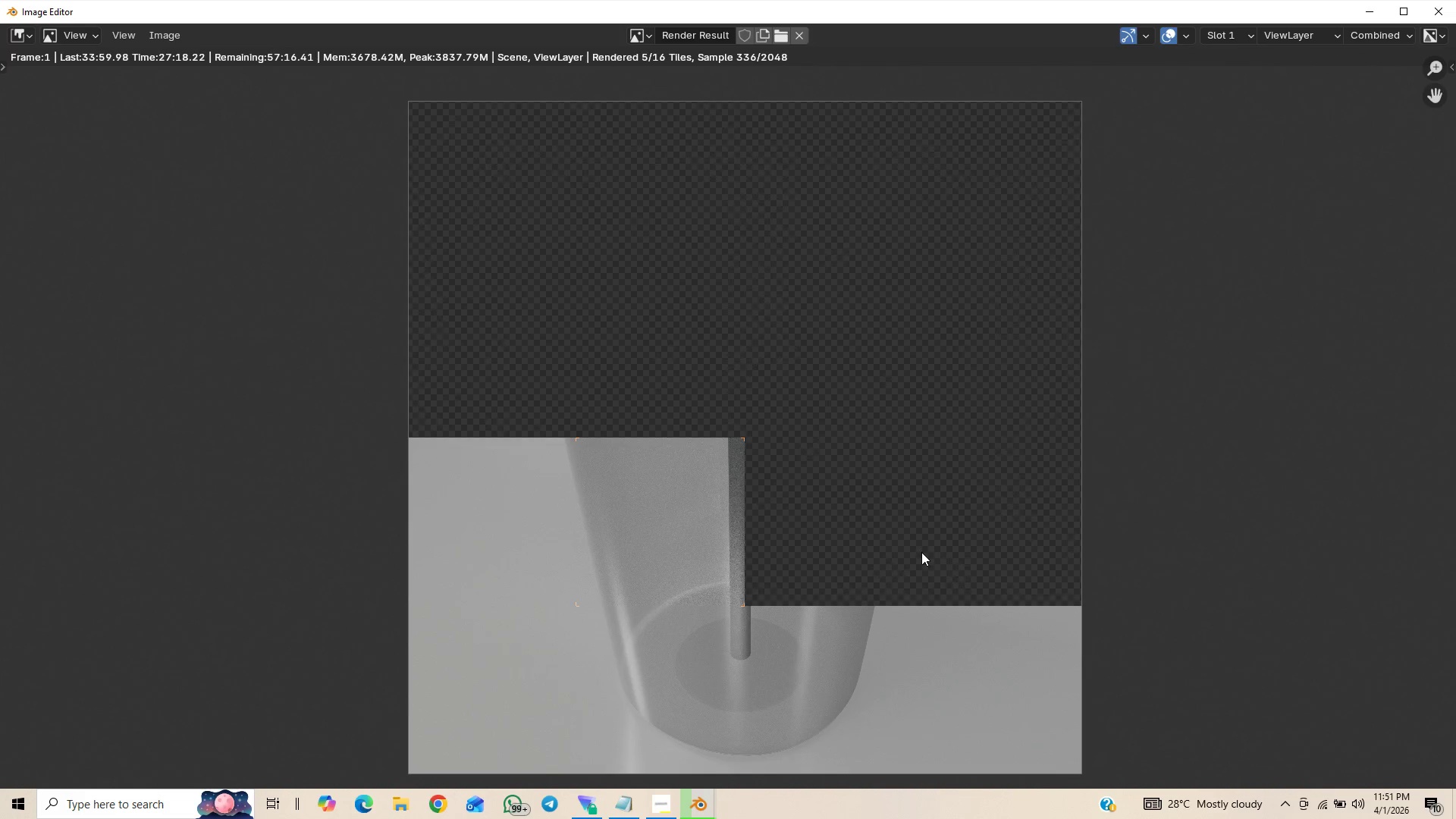 
scroll: coordinate [924, 554], scroll_direction: up, amount: 10.0
 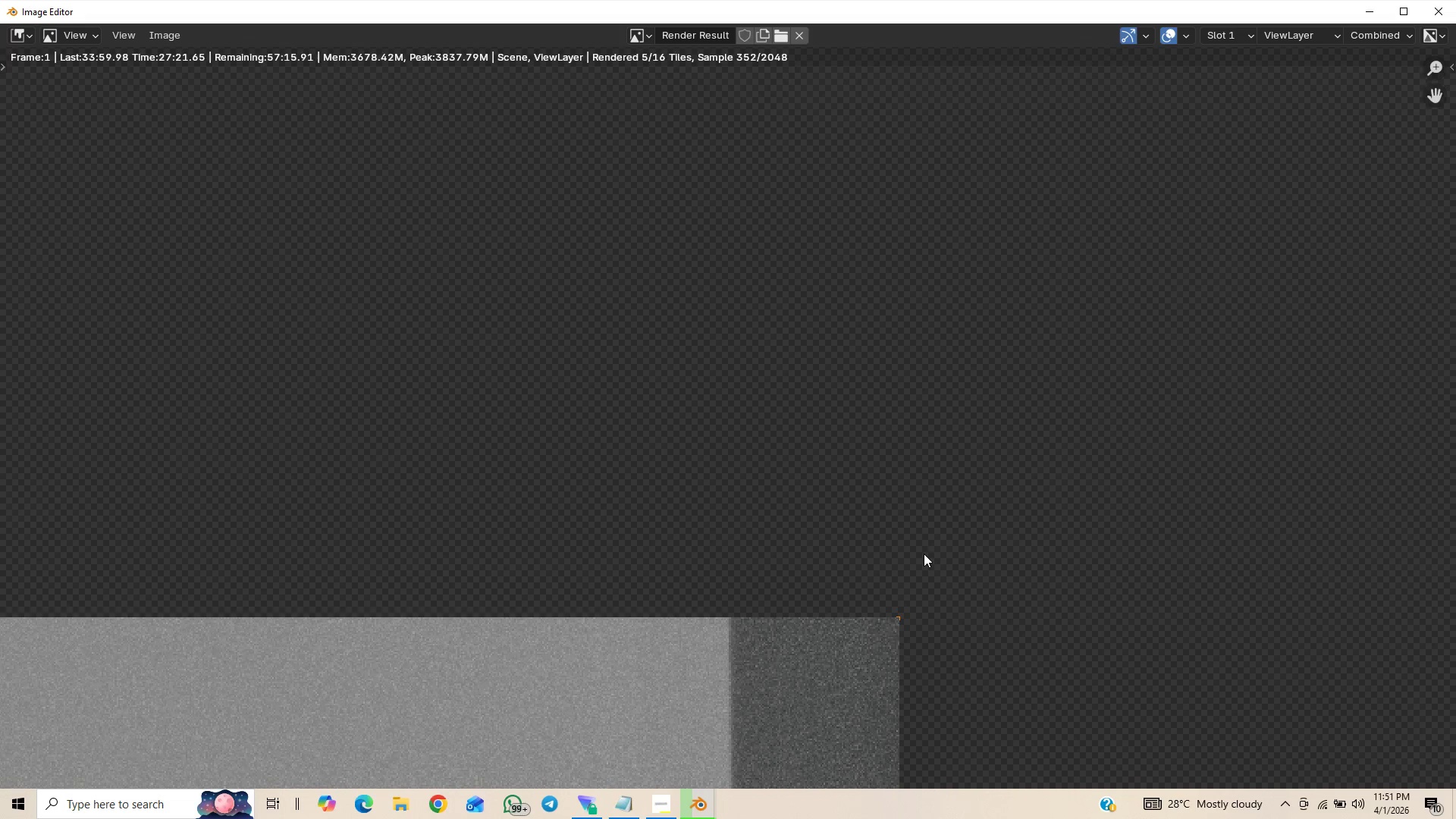 
scroll: coordinate [926, 547], scroll_direction: down, amount: 16.0
 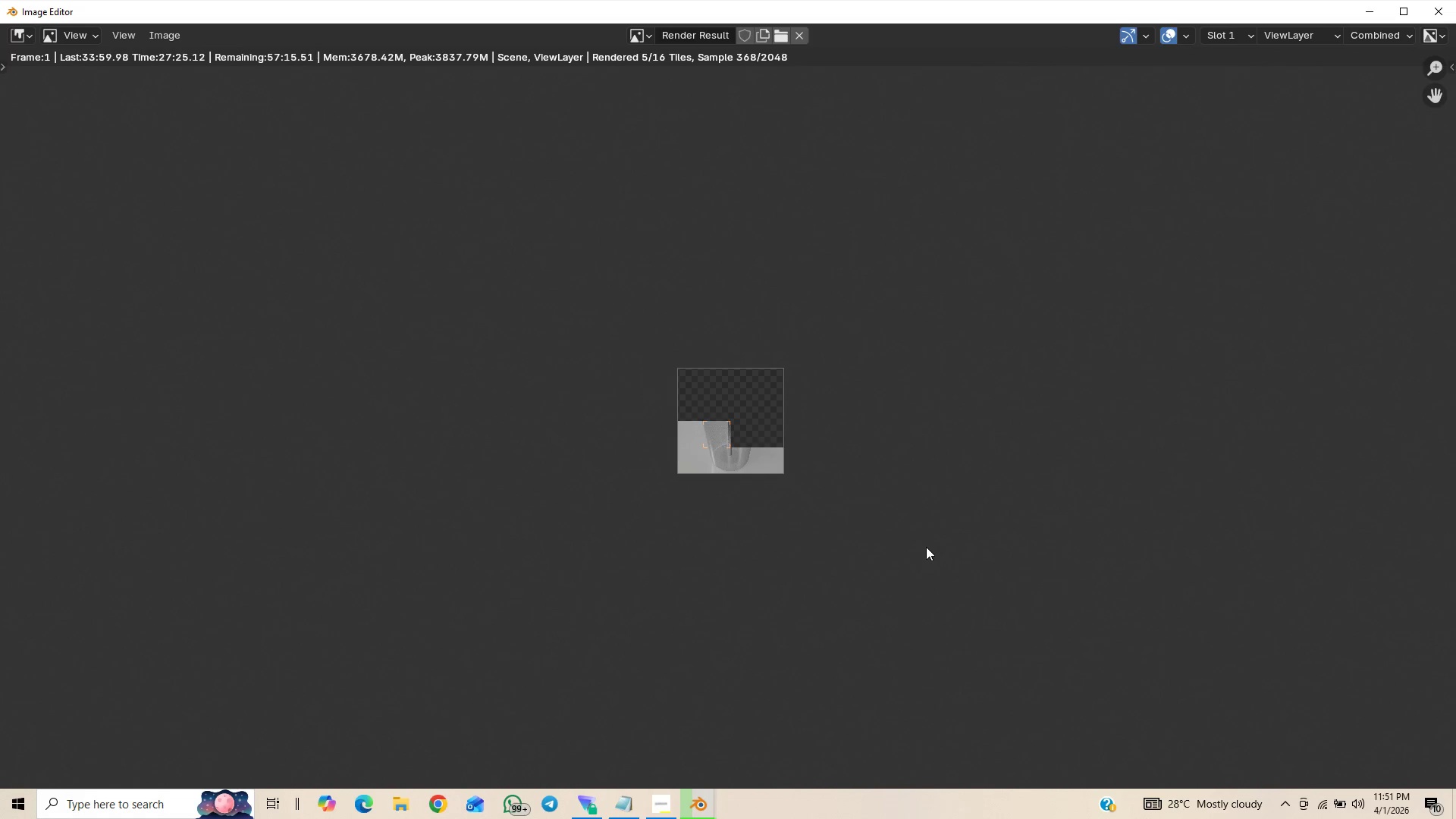 
scroll: coordinate [854, 428], scroll_direction: up, amount: 8.0
 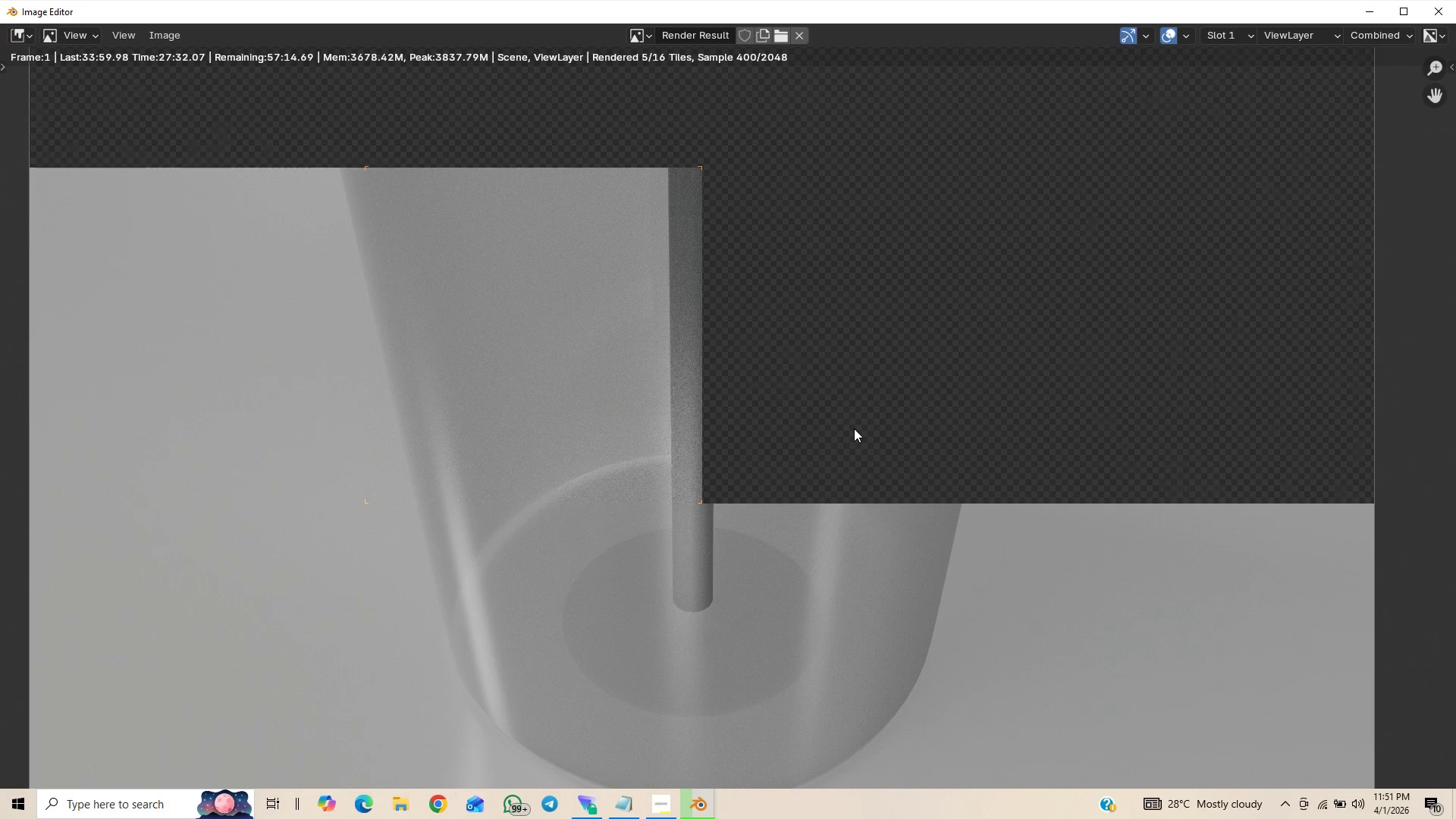 
wait(5.92)
 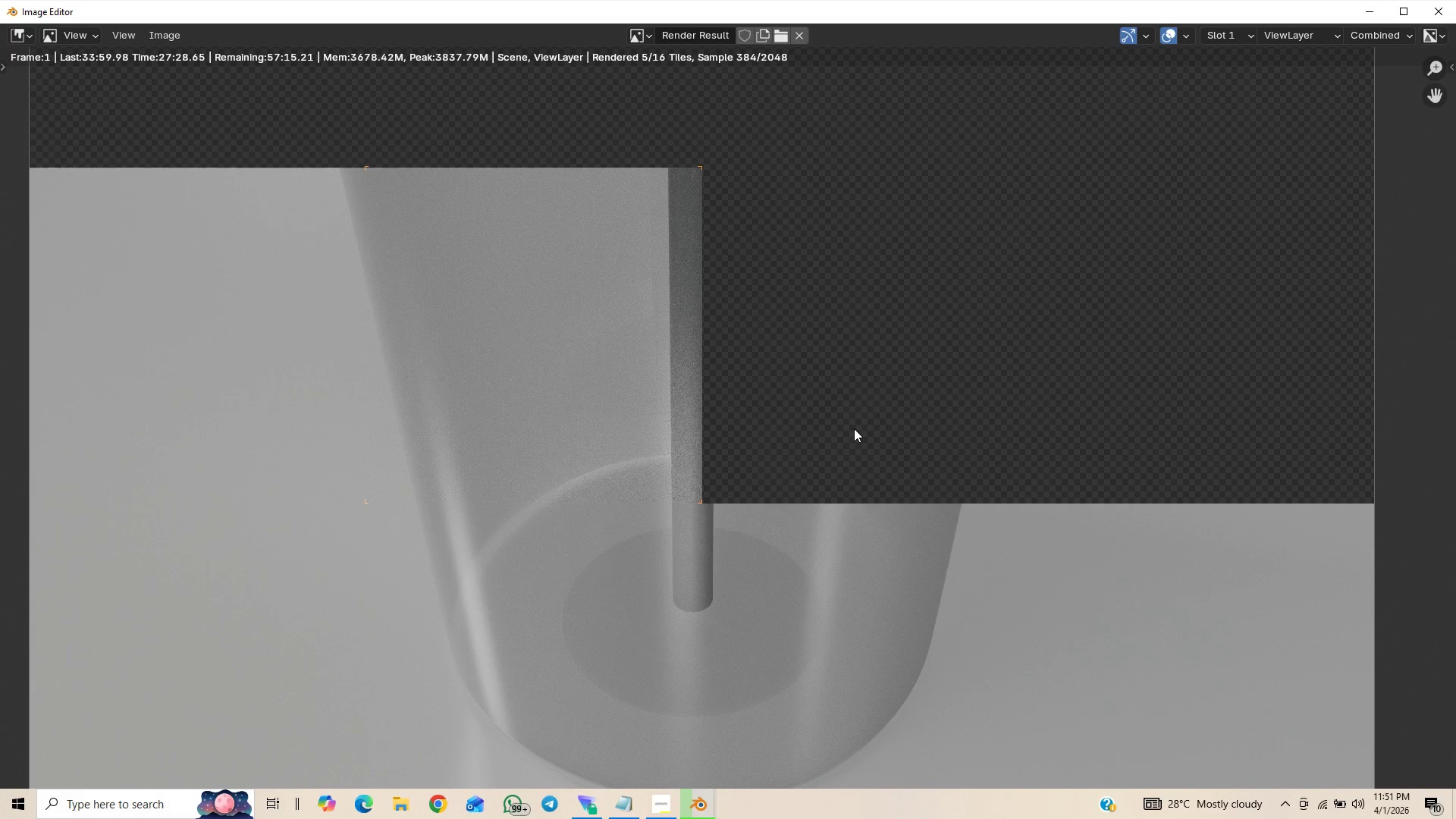 
scroll: coordinate [868, 413], scroll_direction: down, amount: 4.0
 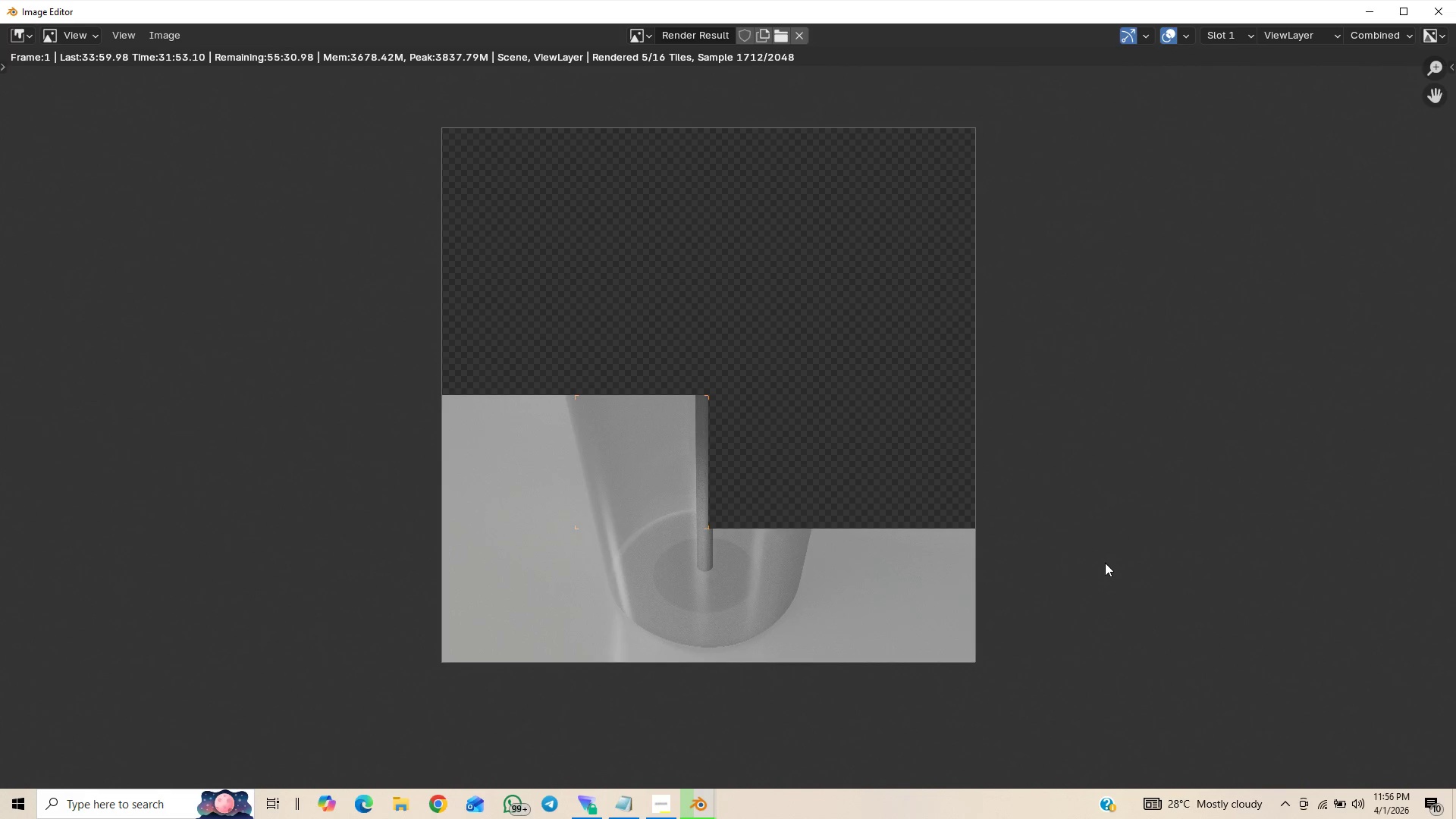 
wait(263.24)
 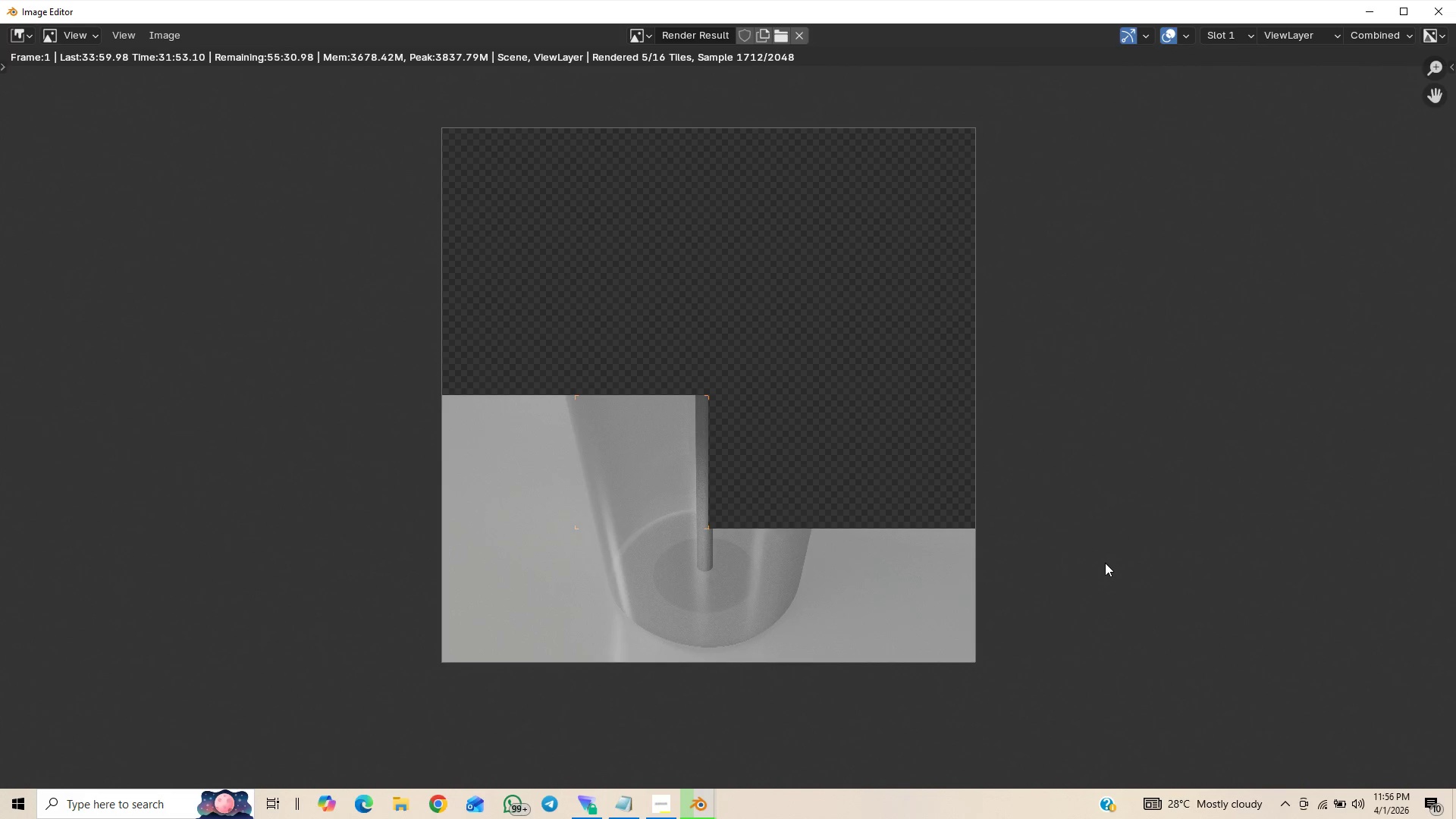 
left_click([657, 808])